 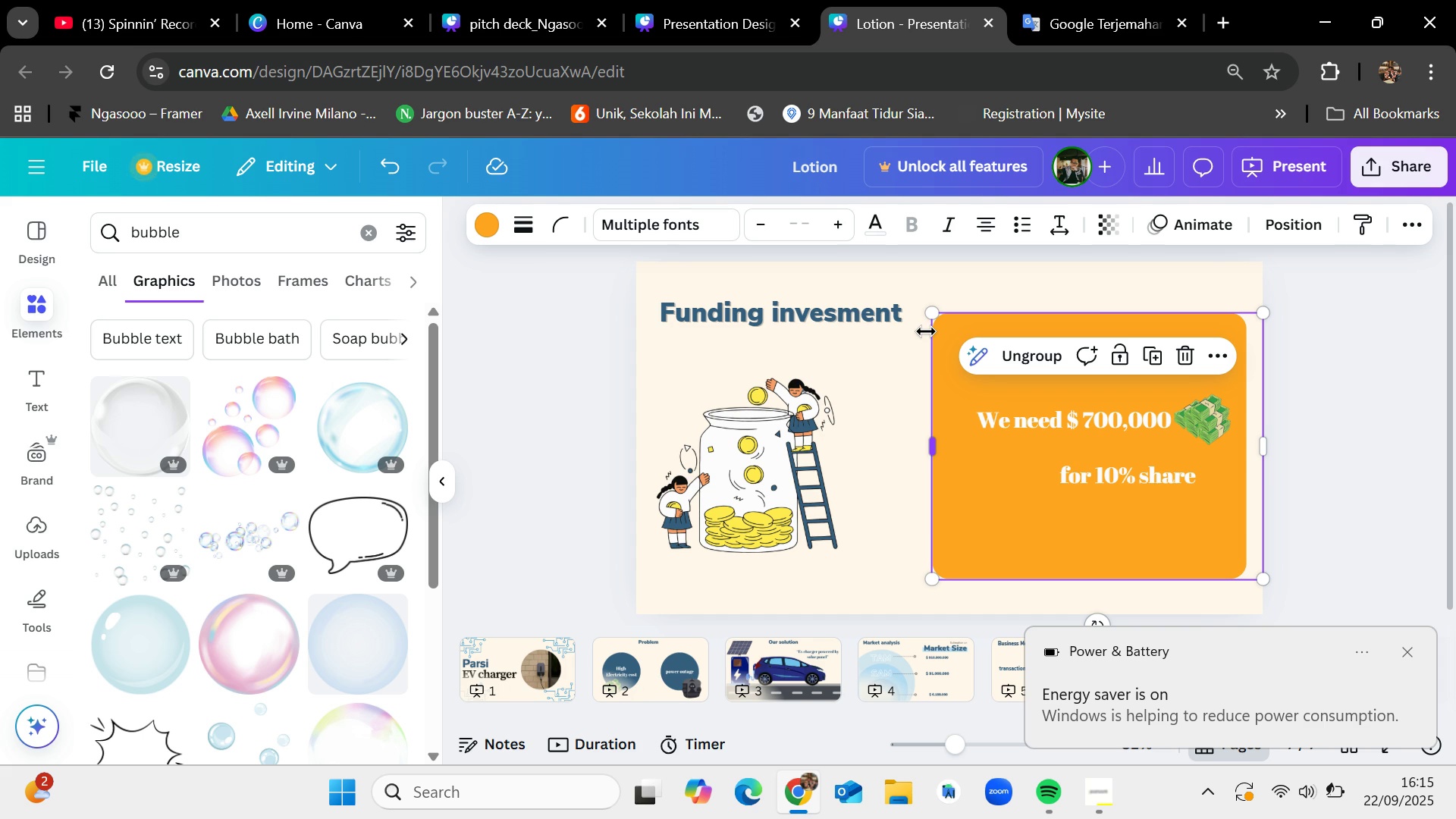 
left_click([1034, 355])
 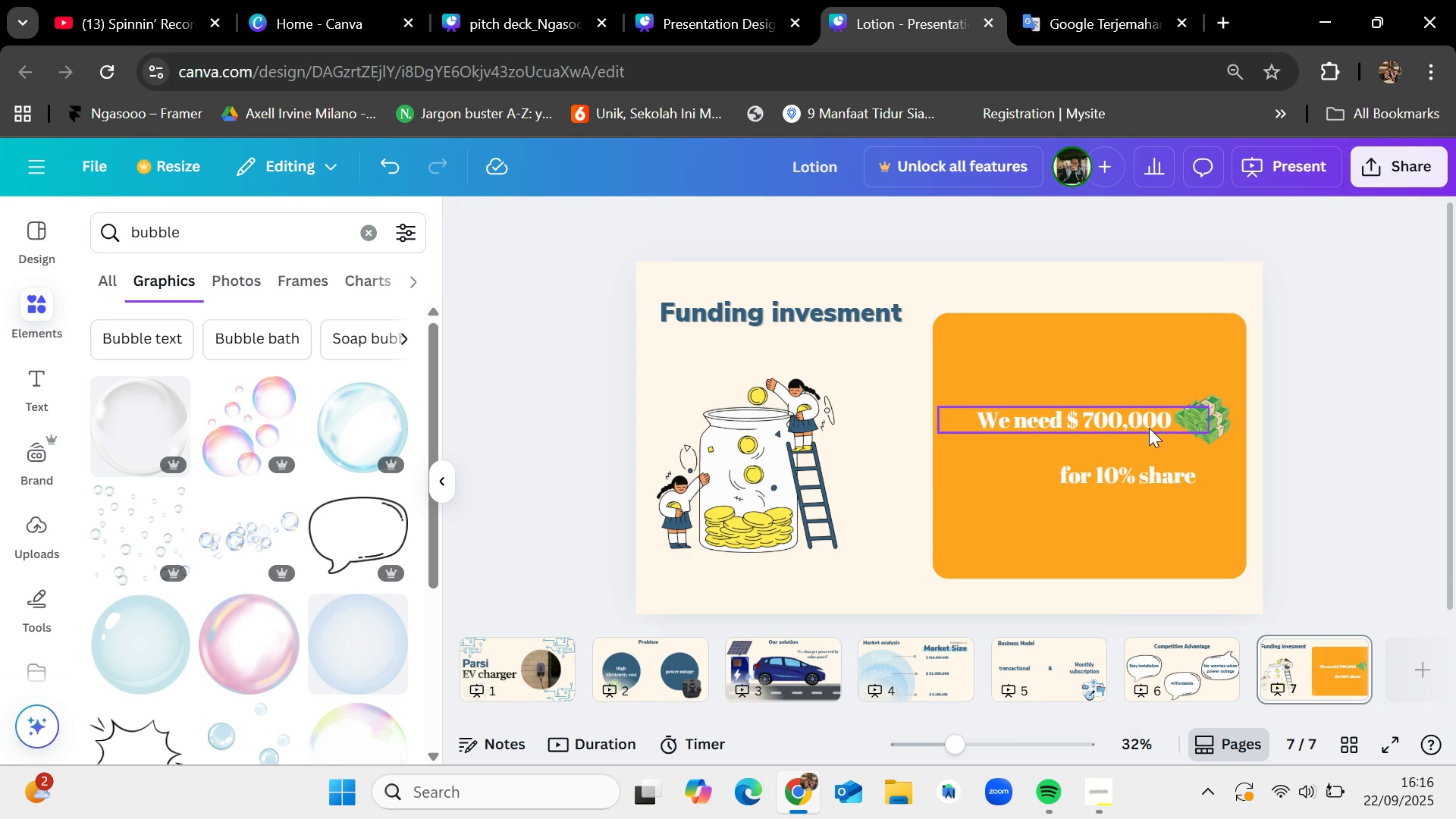 
left_click([1086, 378])
 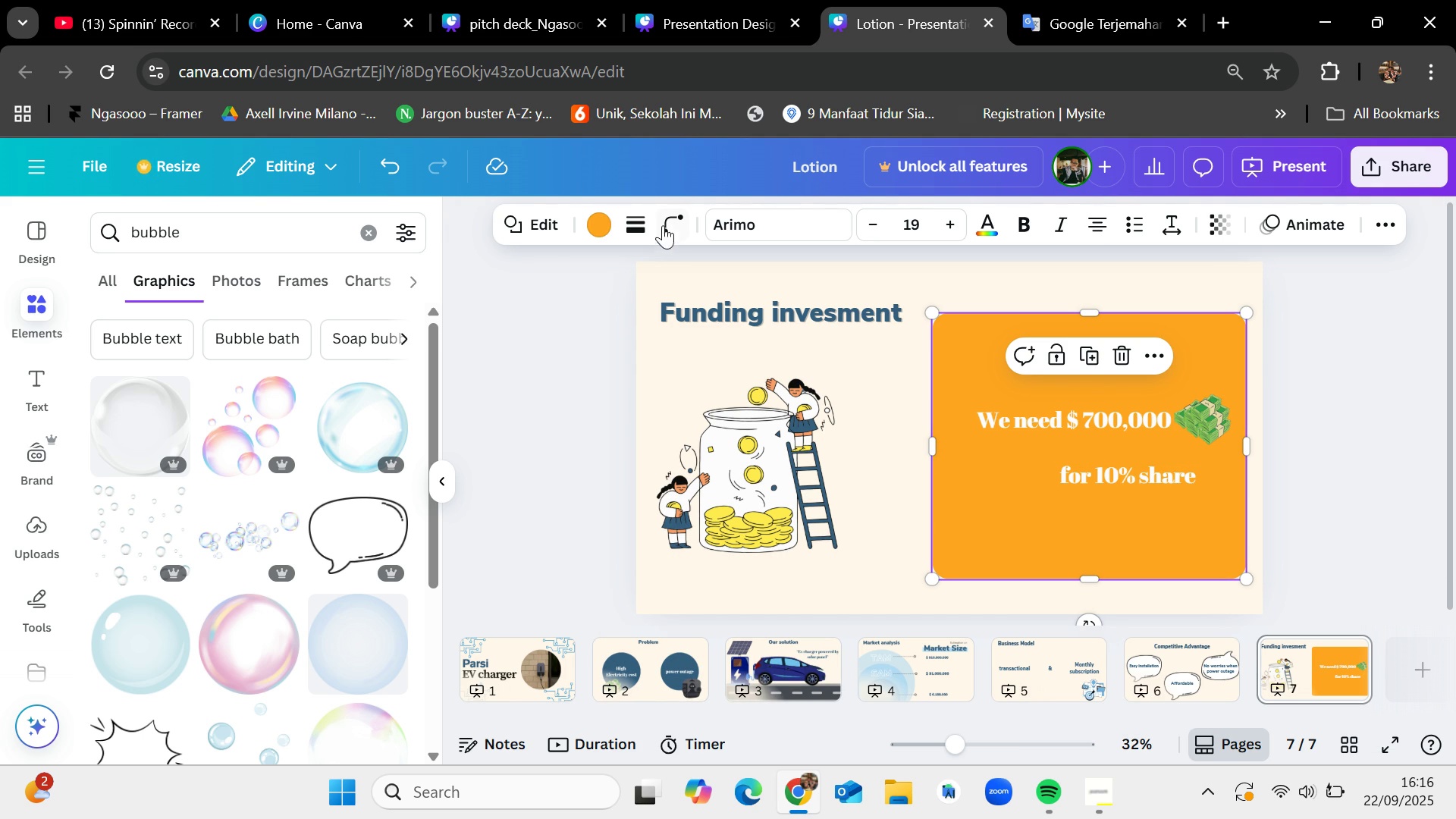 
left_click([602, 209])
 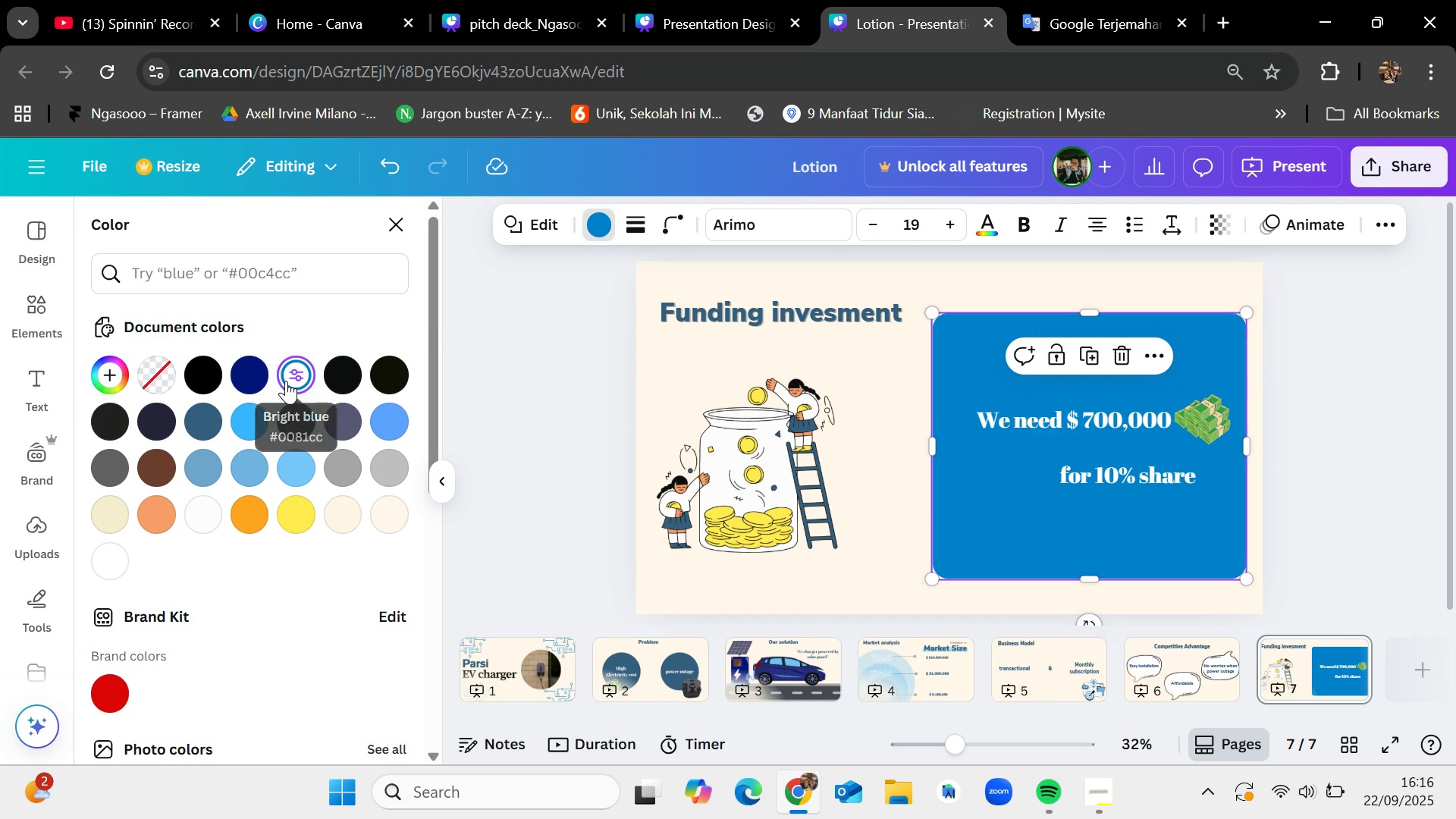 
left_click([167, 429])
 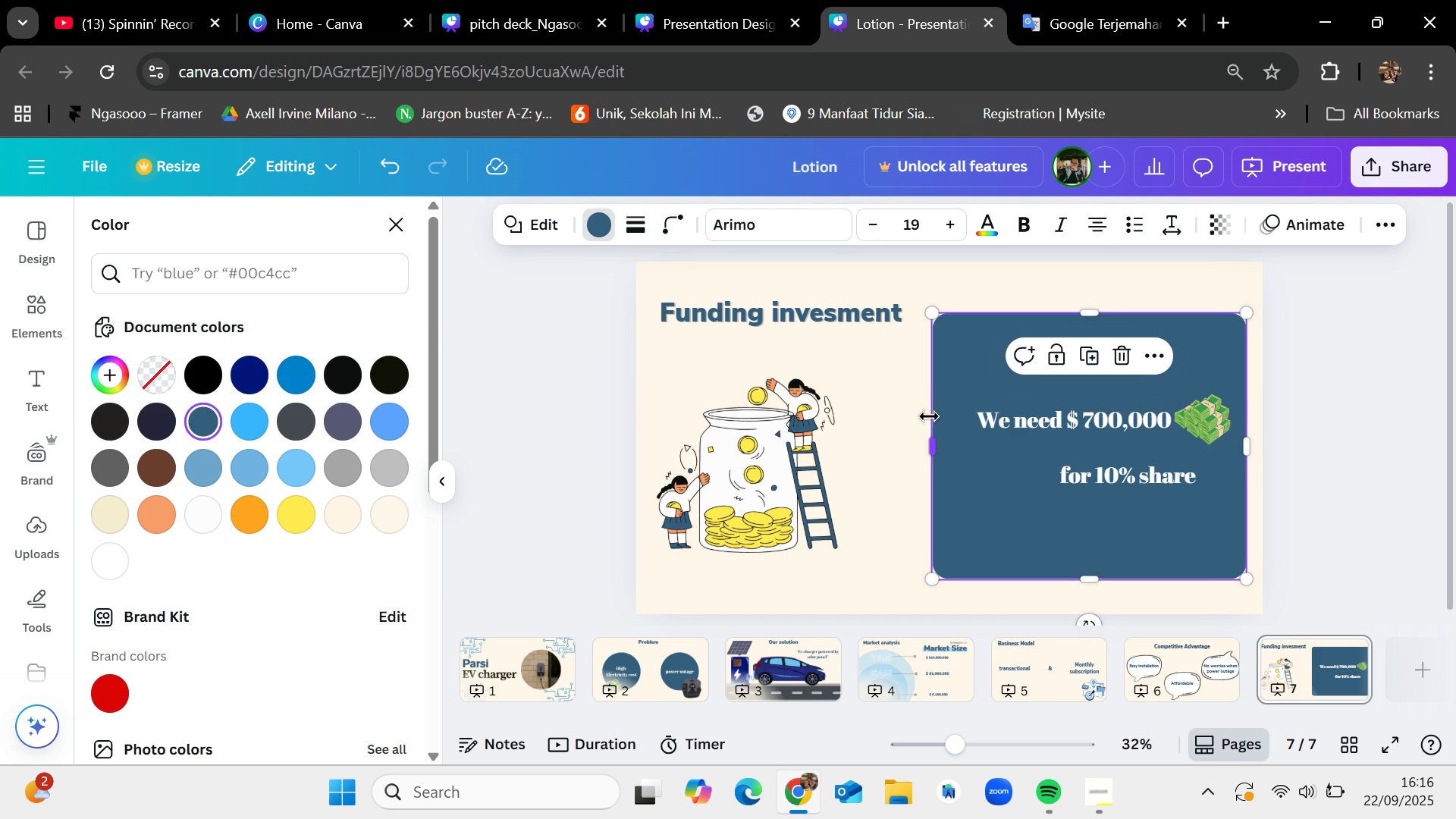 
left_click([900, 397])
 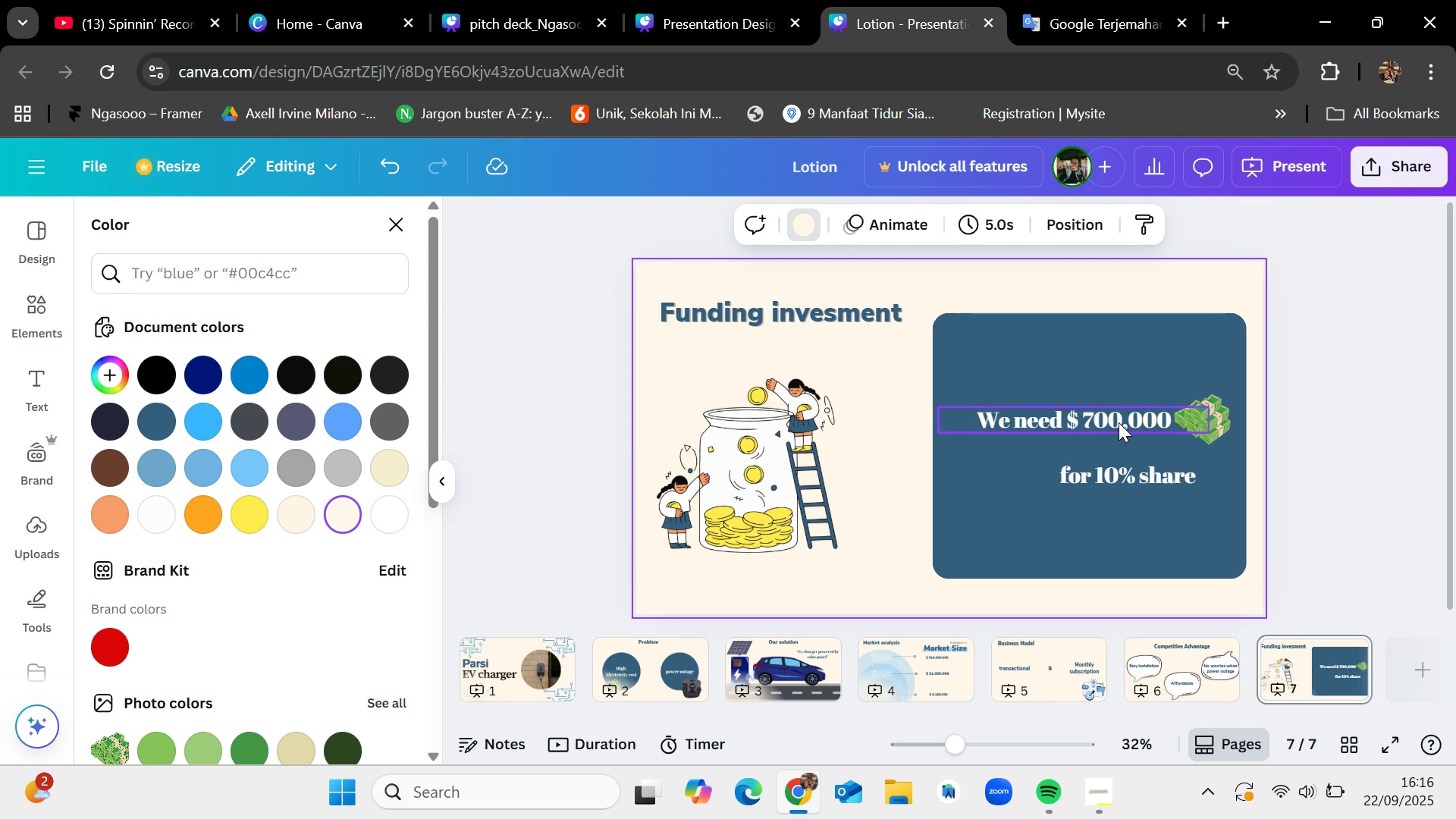 
double_click([1119, 421])
 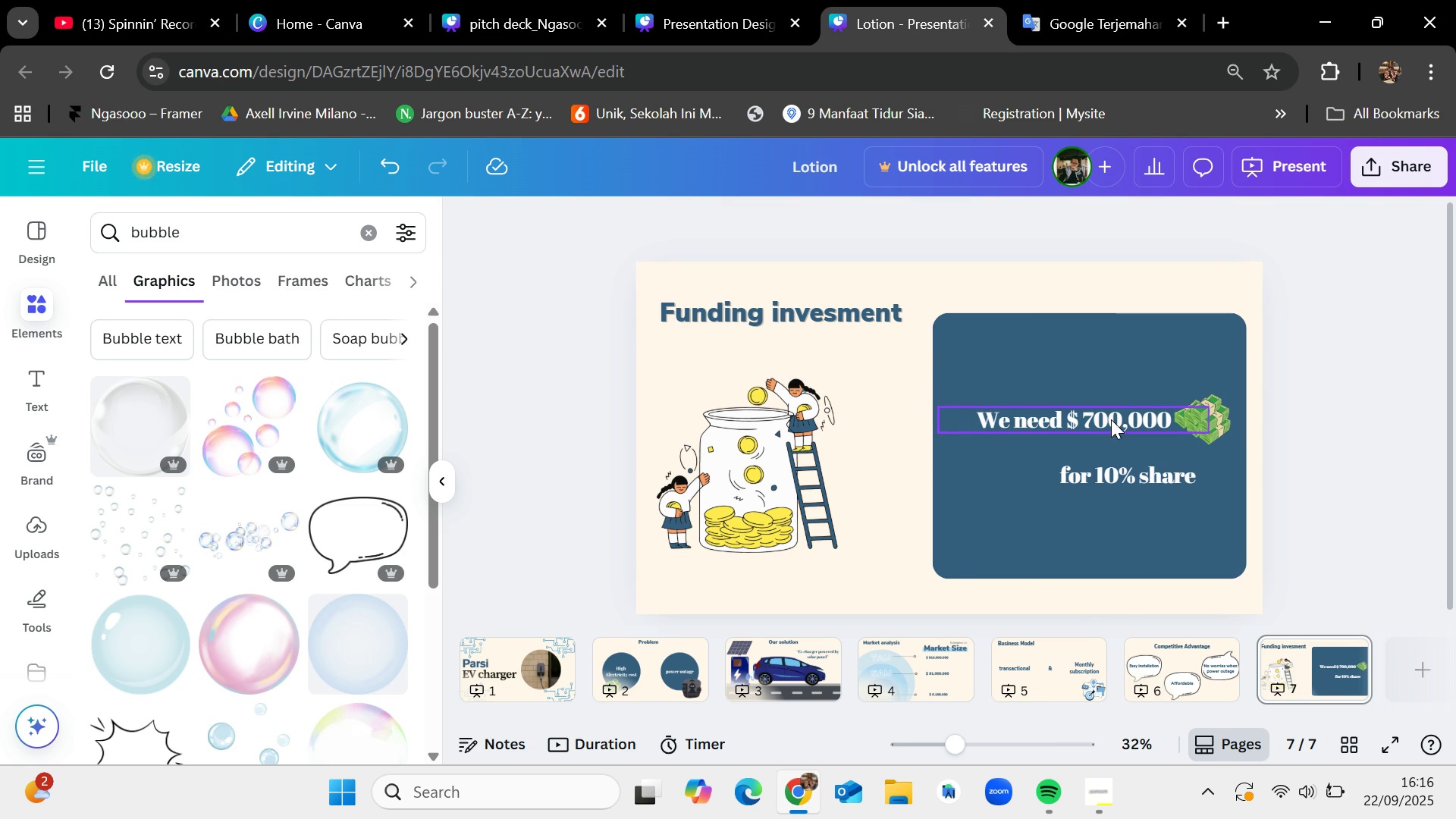 
double_click([1111, 419])
 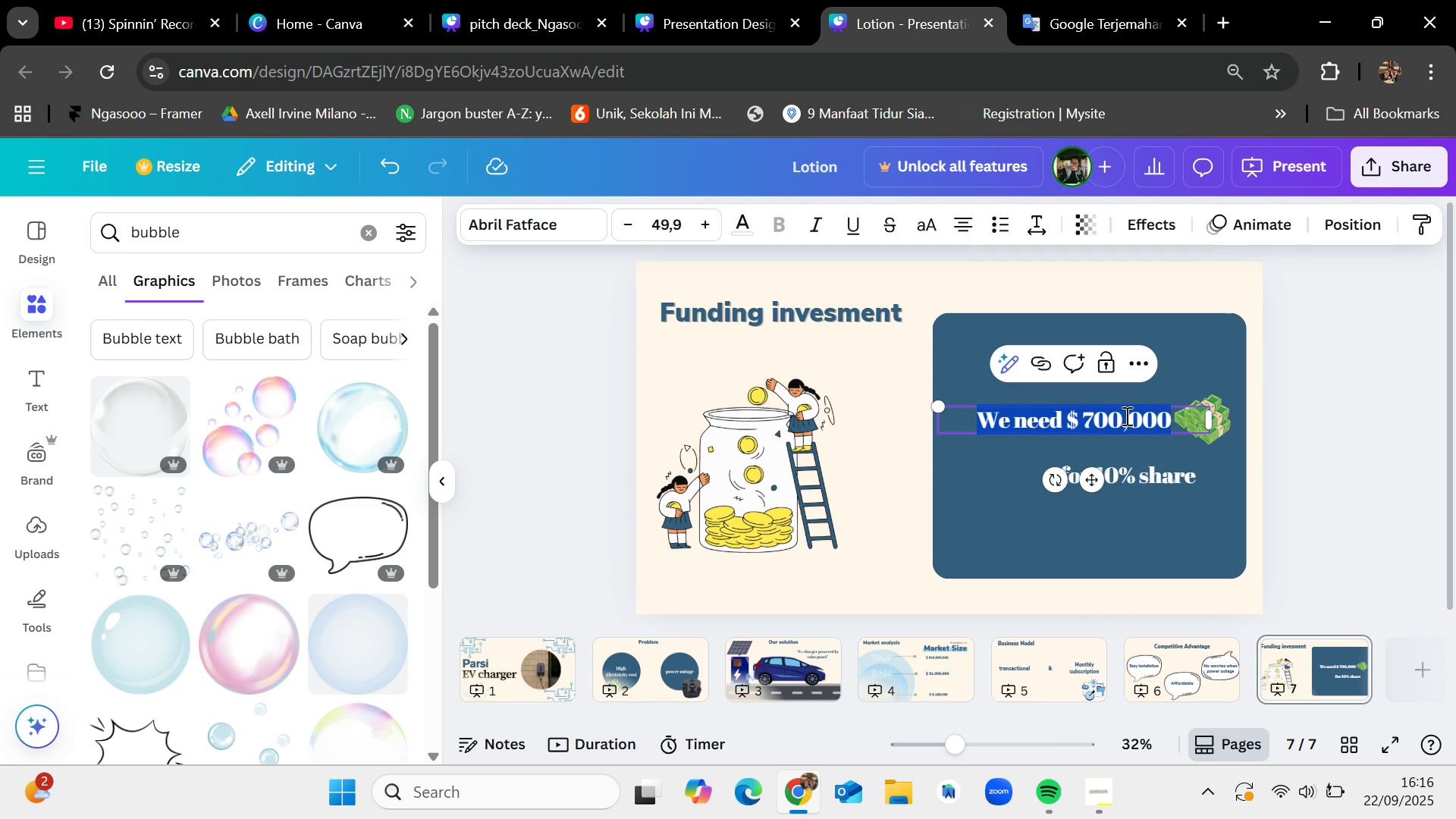 
left_click([1125, 415])
 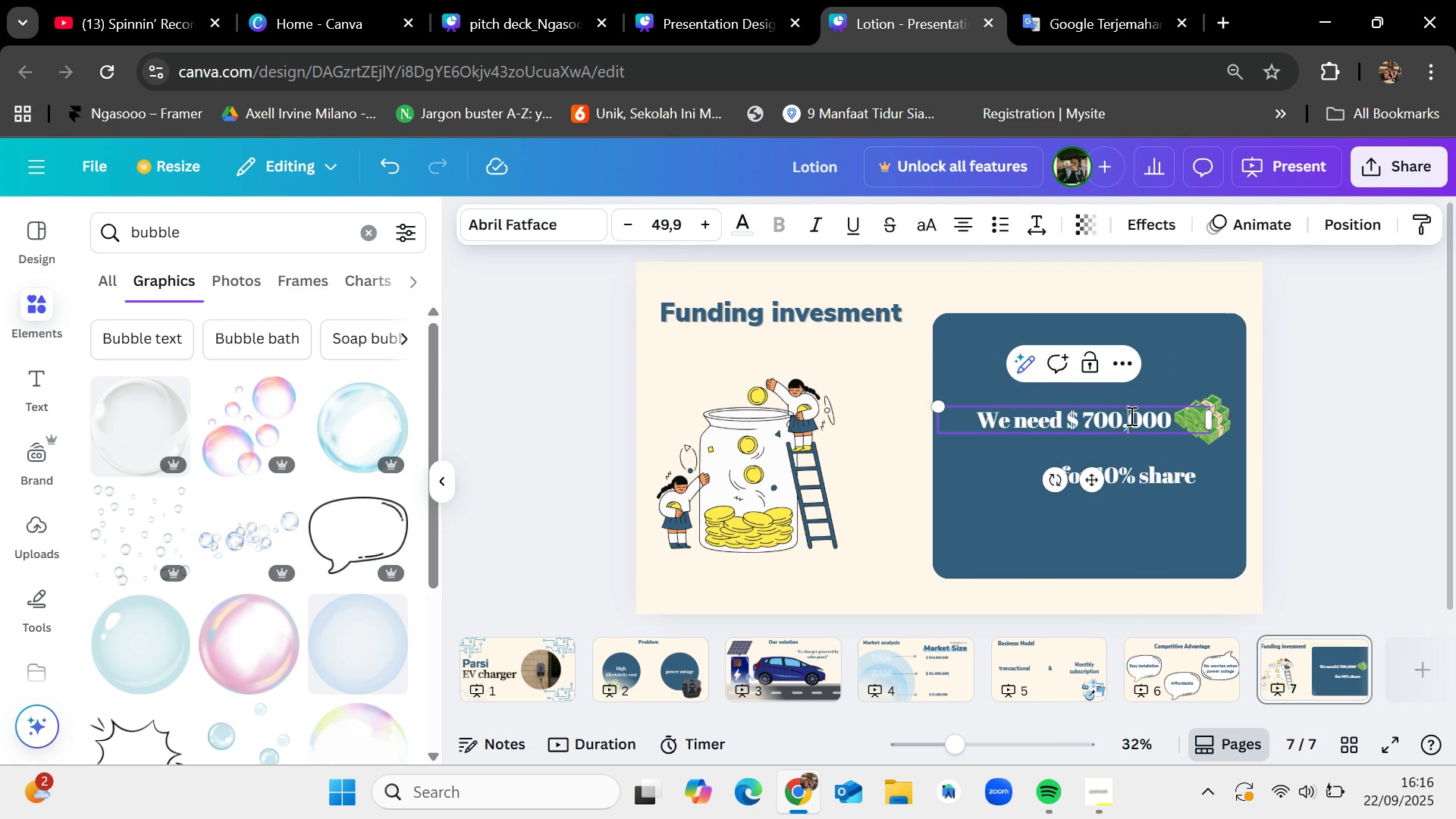 
left_click([1090, 421])
 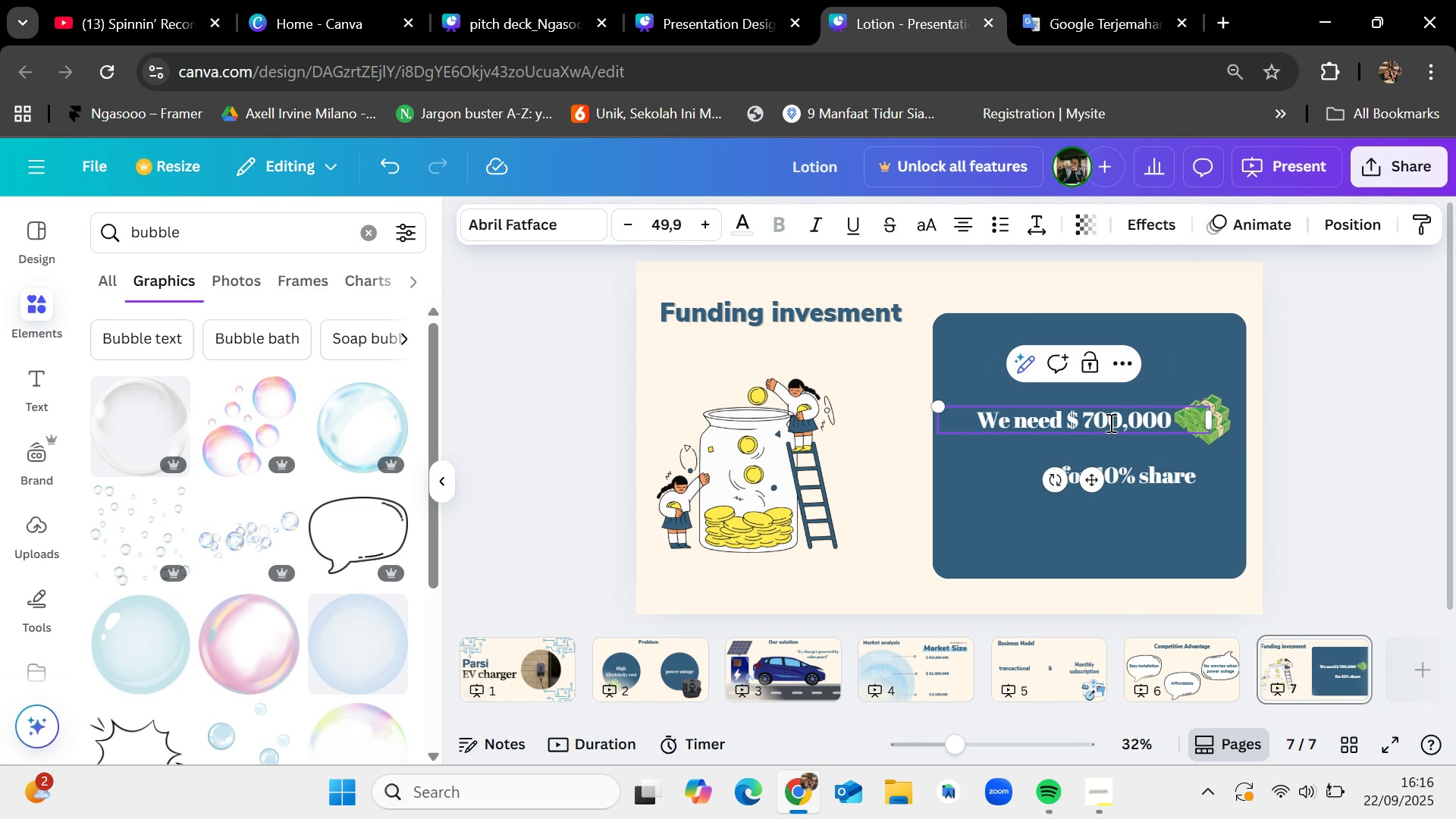 
left_click([1083, 422])
 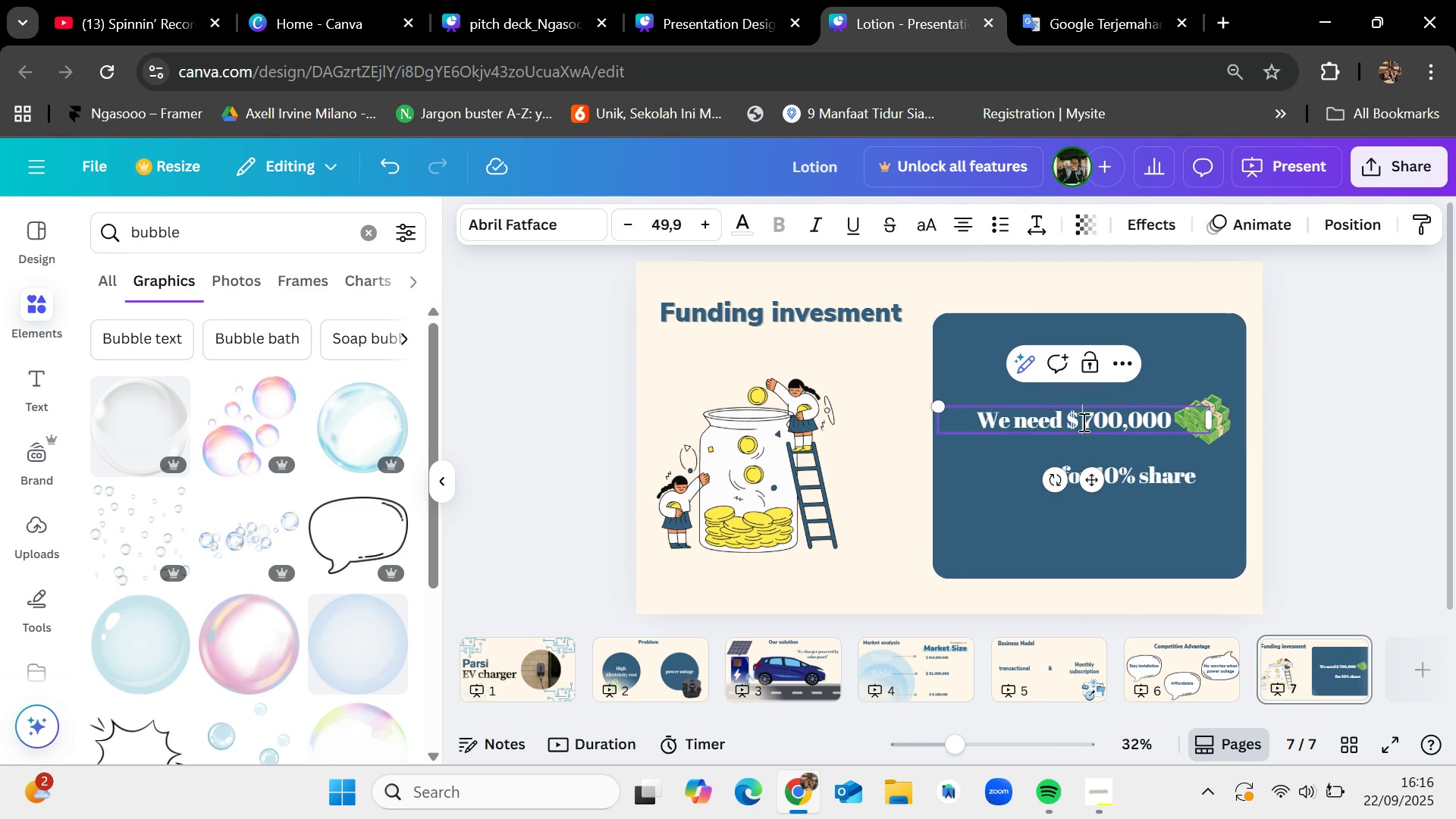 
key(1)
 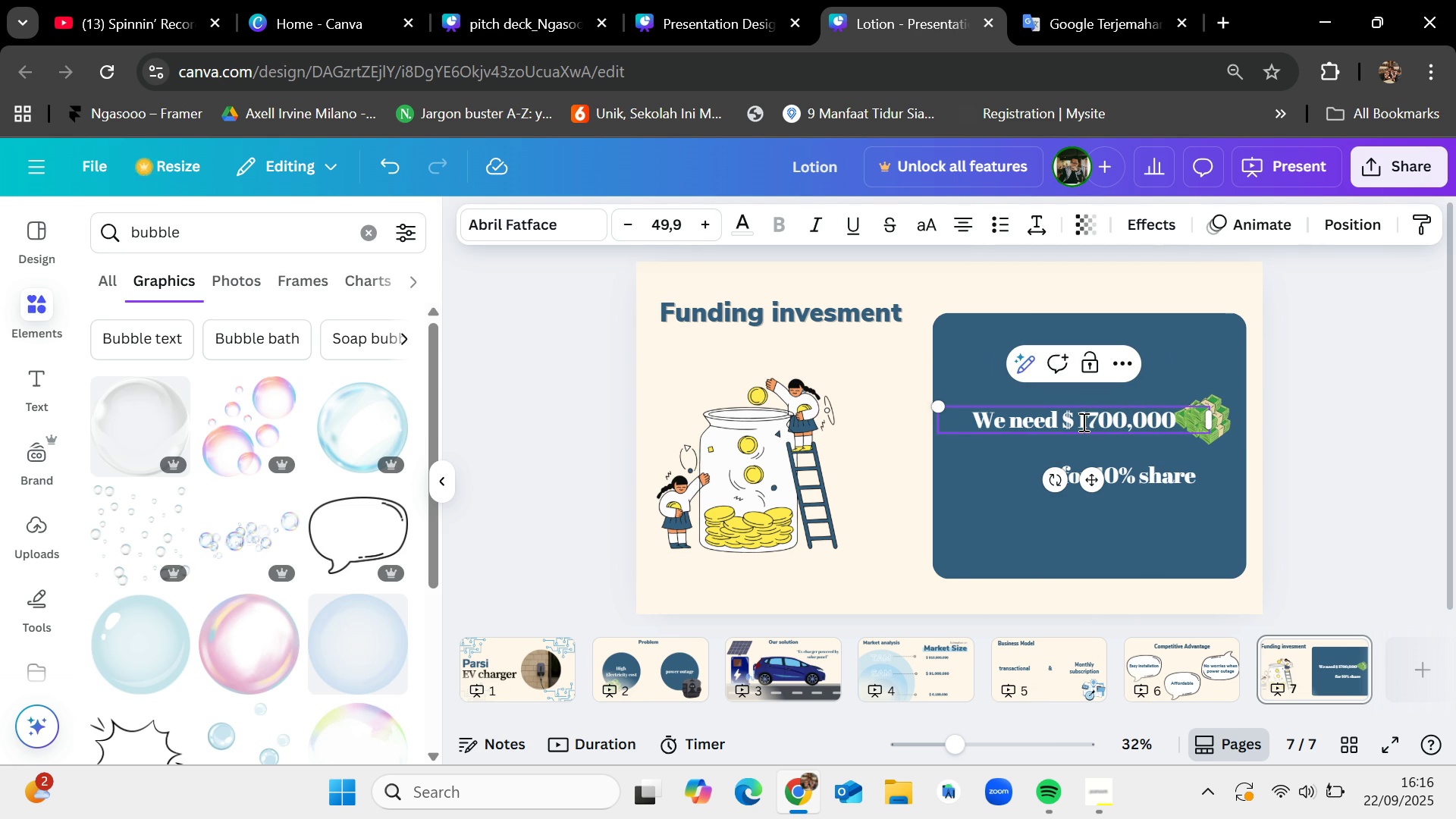 
key(Comma)
 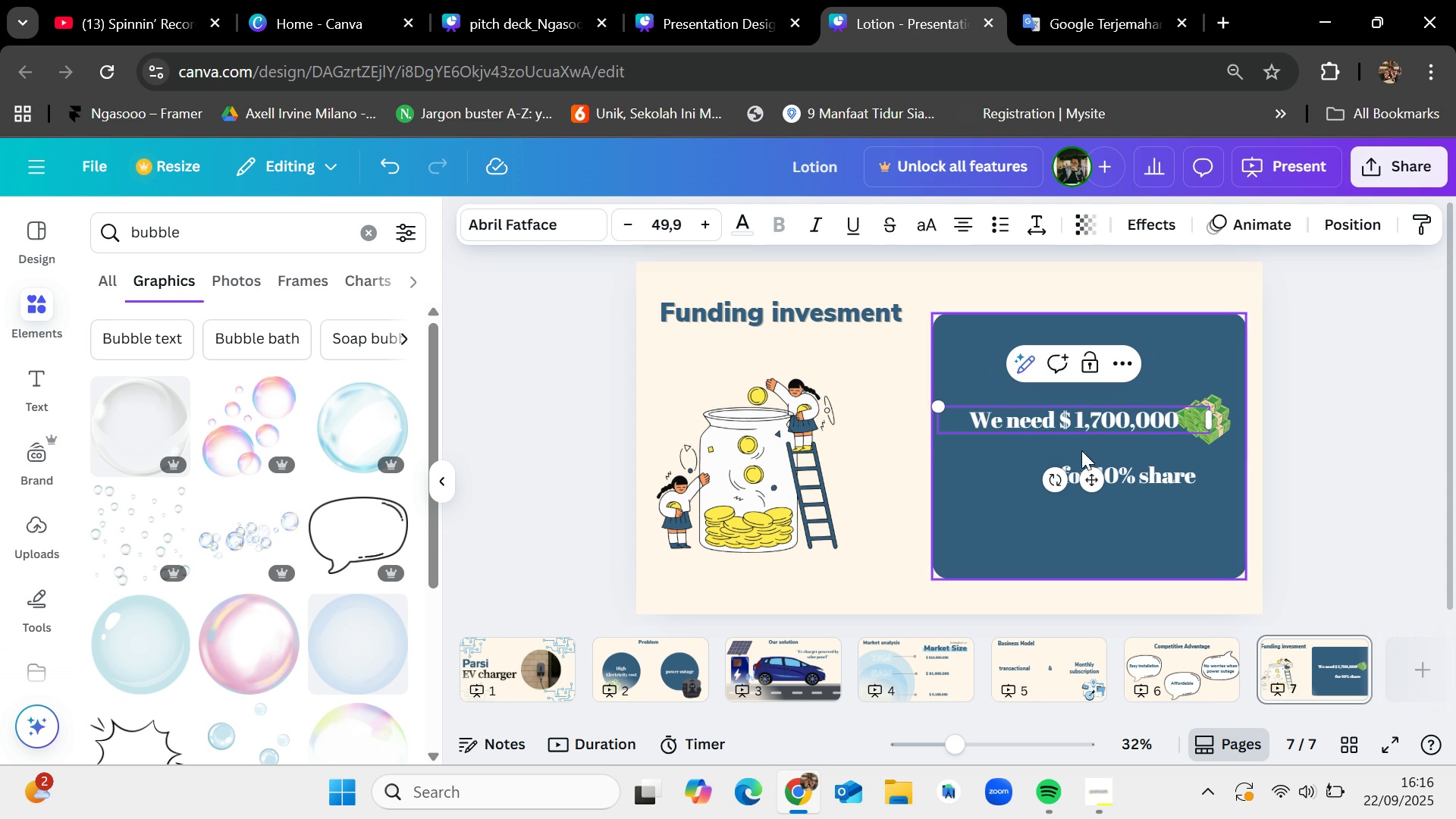 
left_click([1286, 454])
 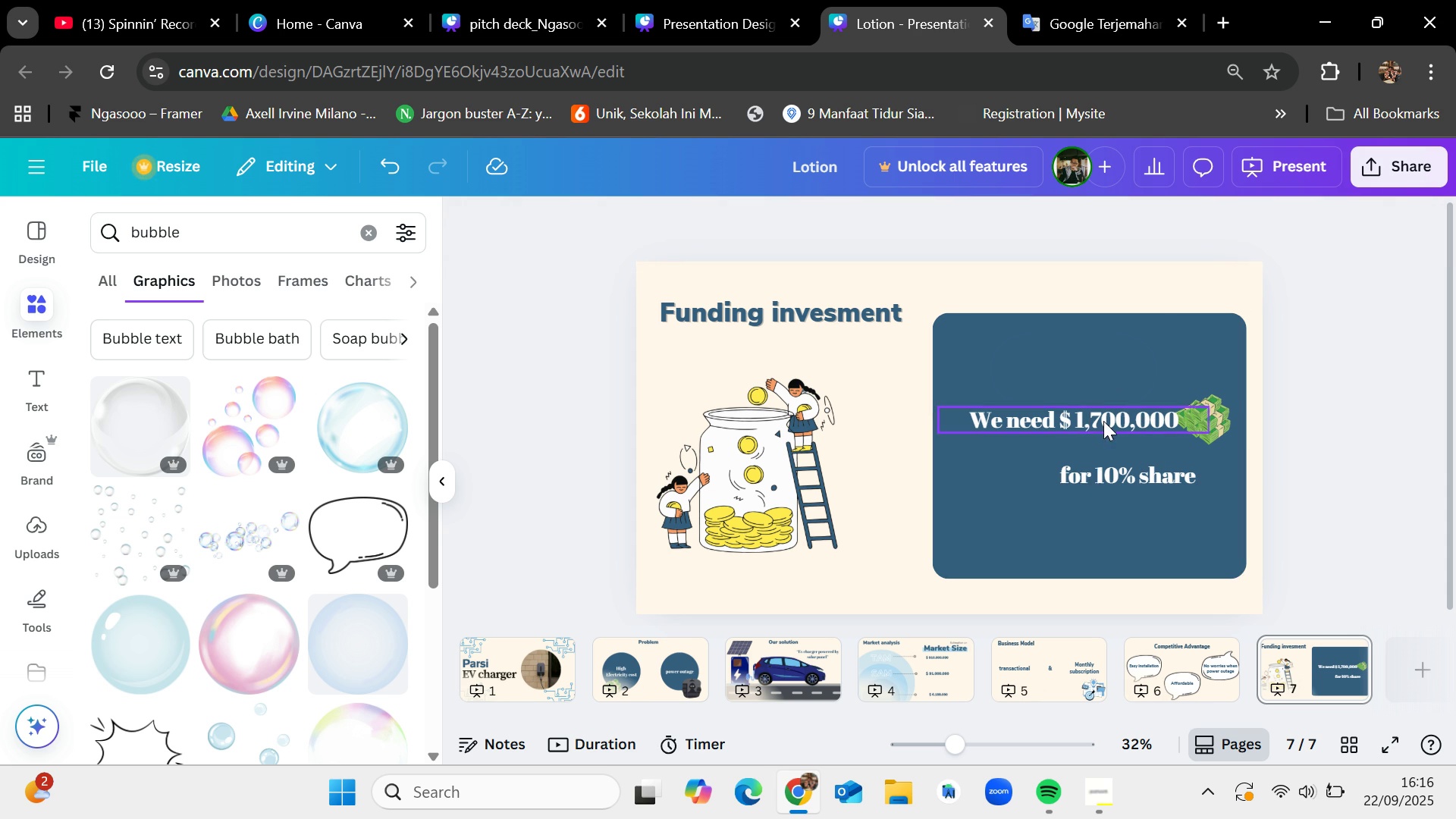 
mouse_move([1101, 438])